 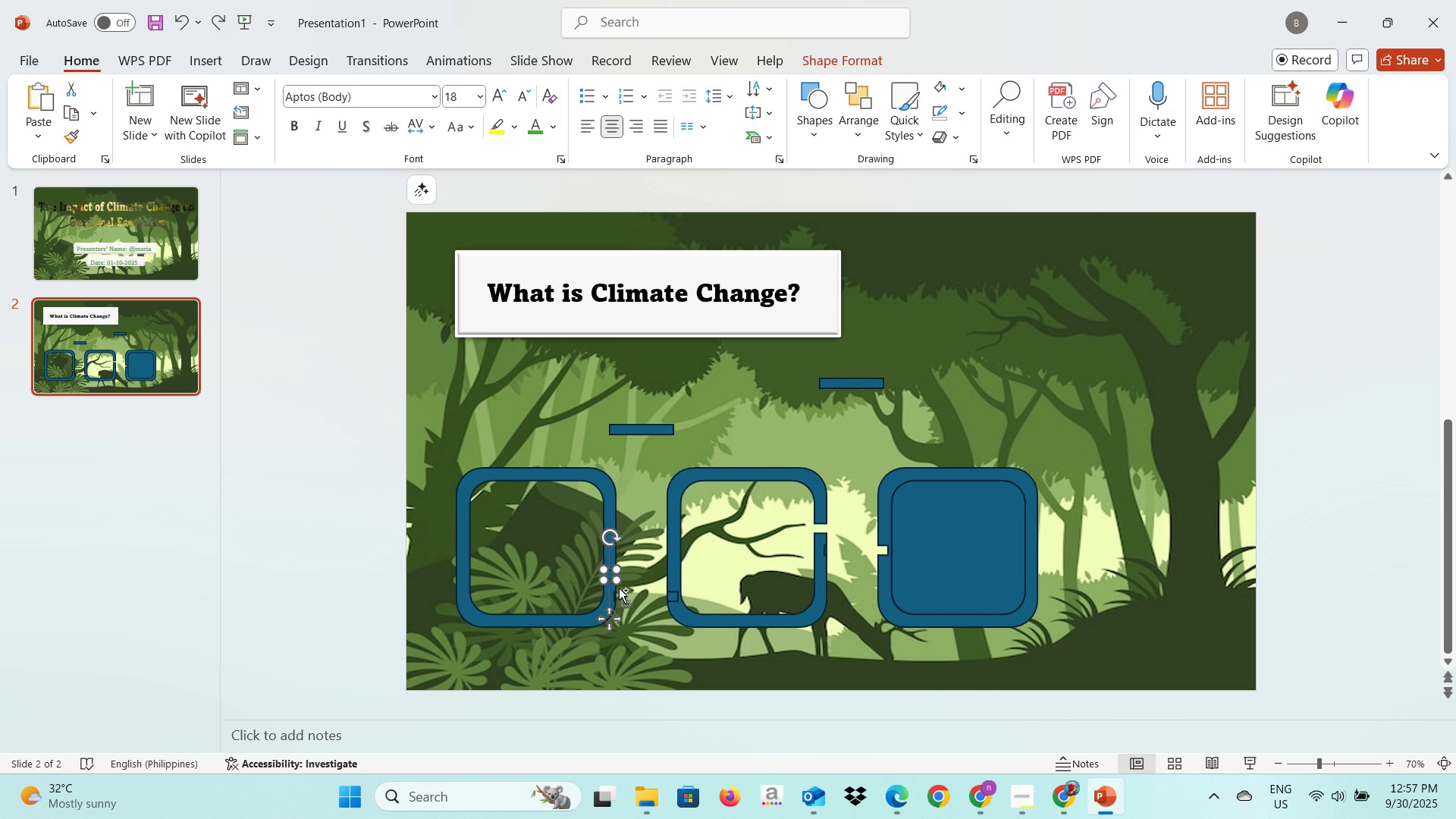 
key(Control+Z)
 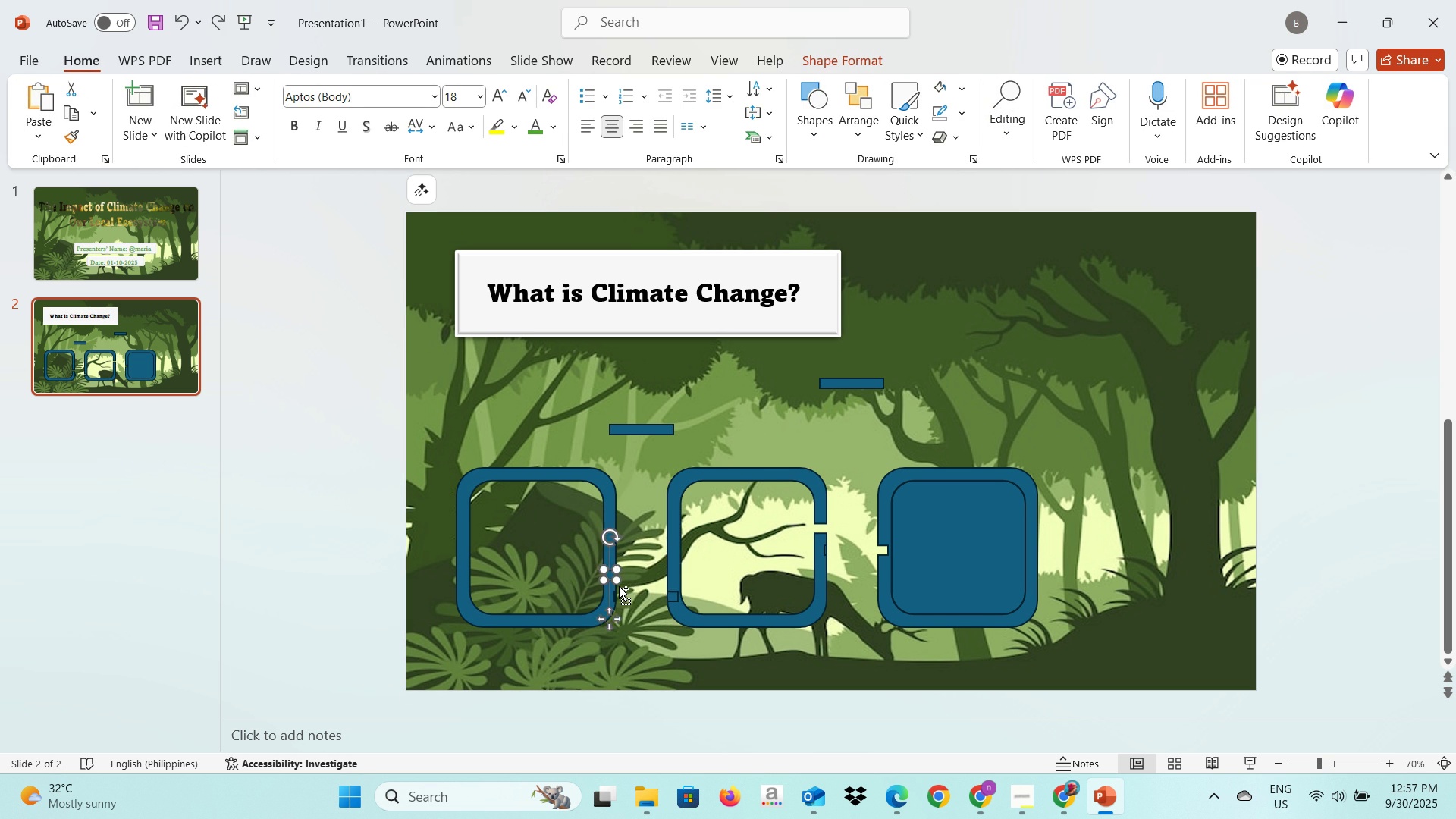 
key(Control+Z)
 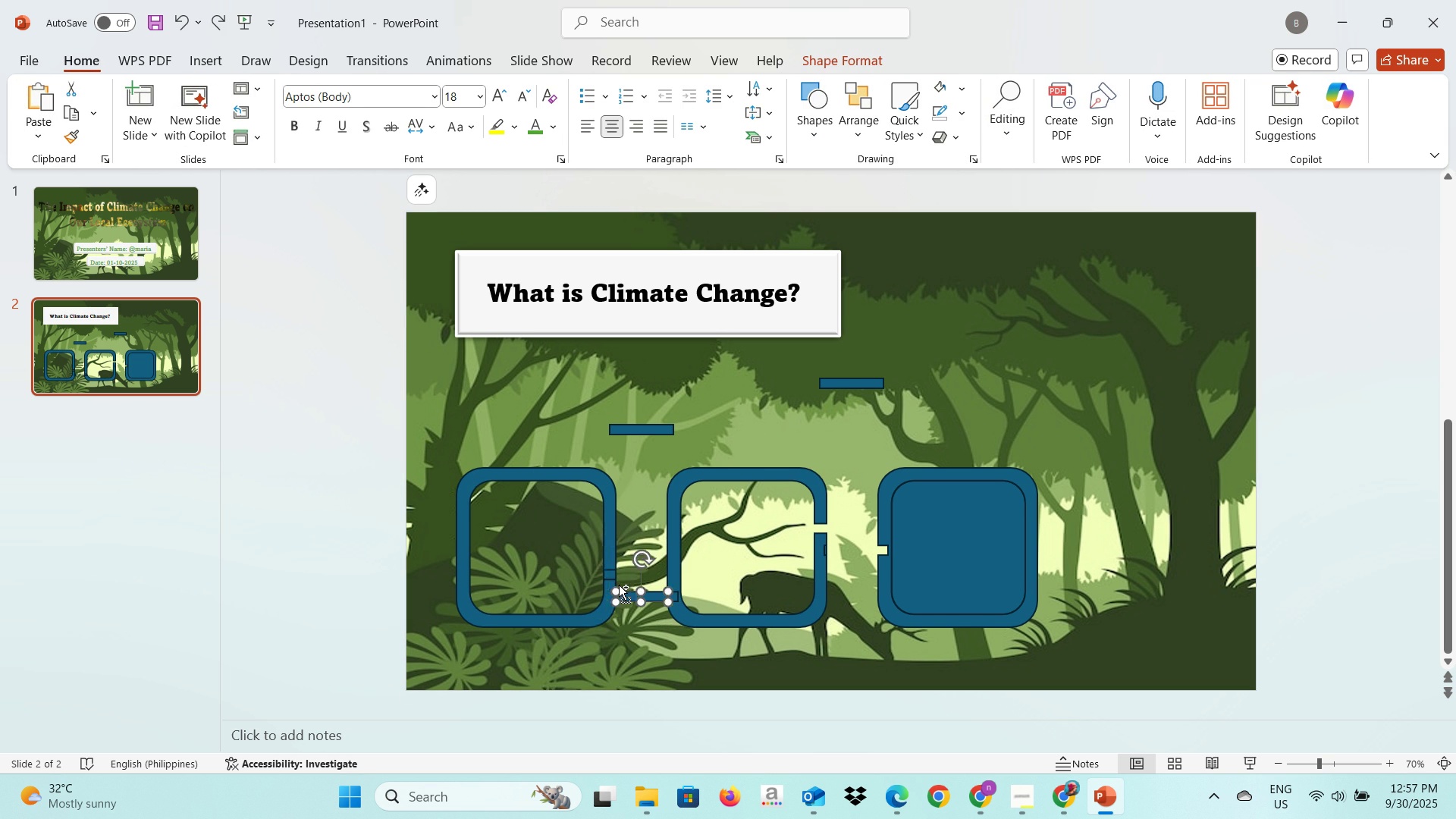 
key(Control+Z)
 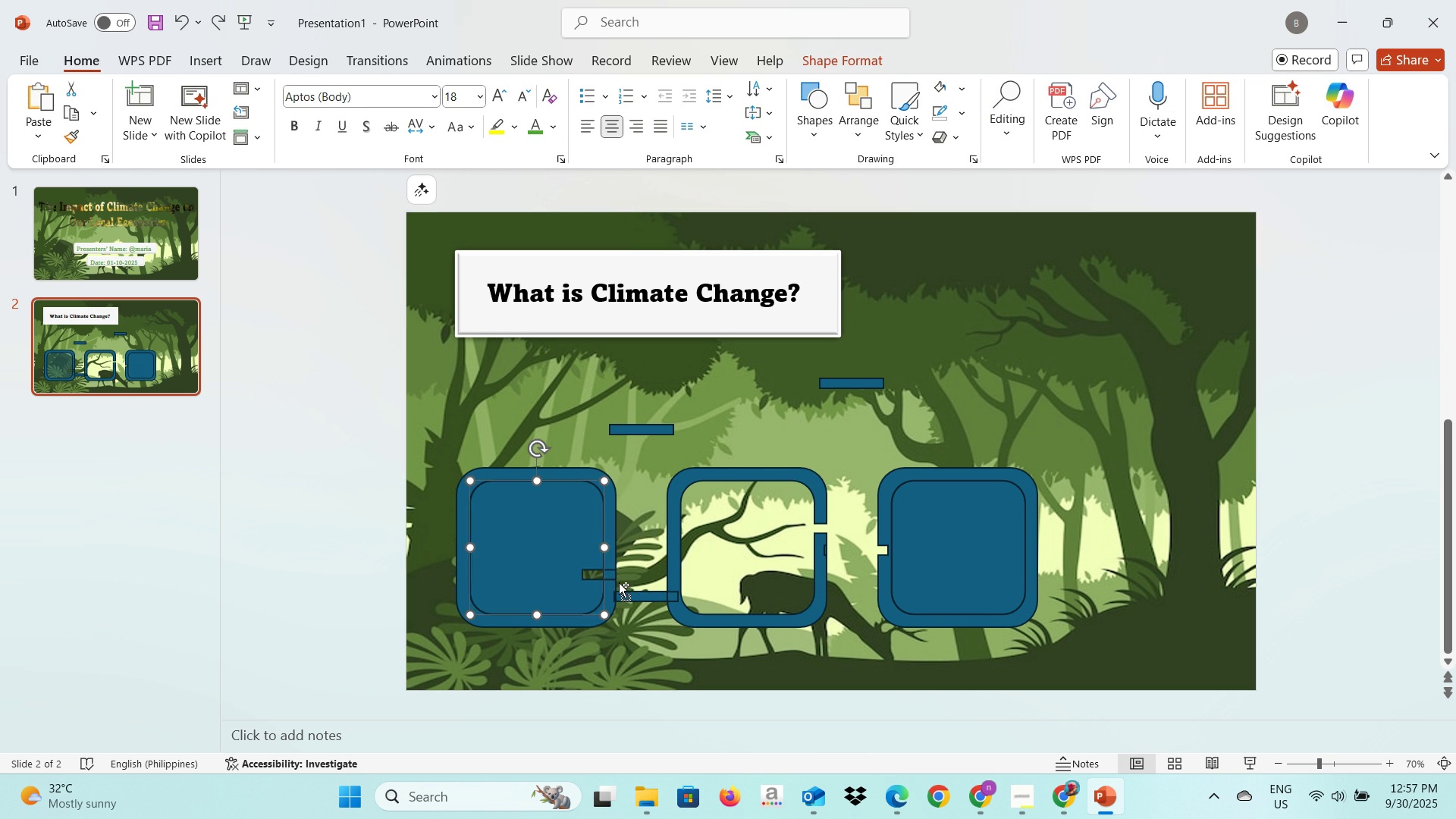 
key(Control+Z)
 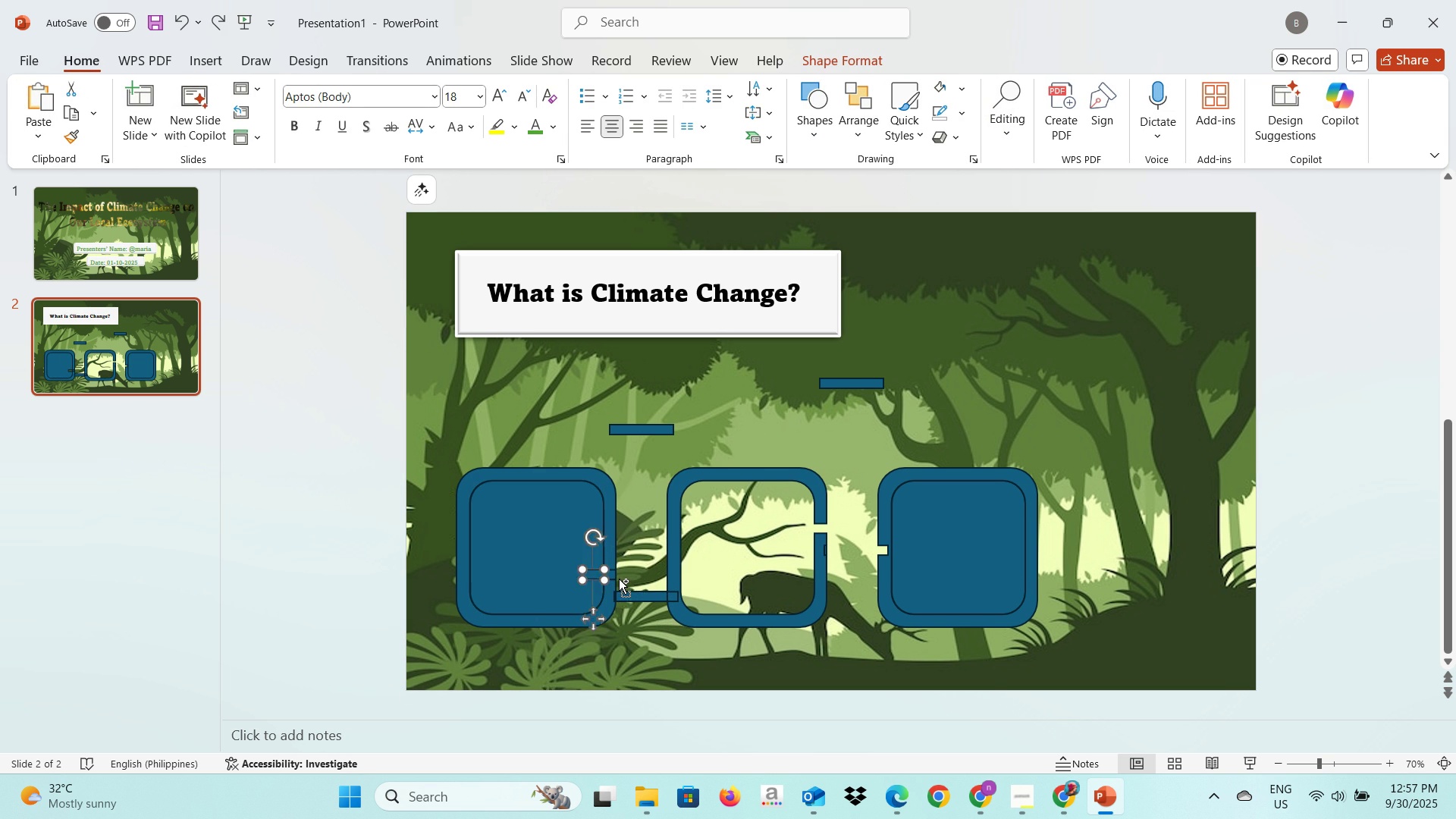 
key(Control+Z)
 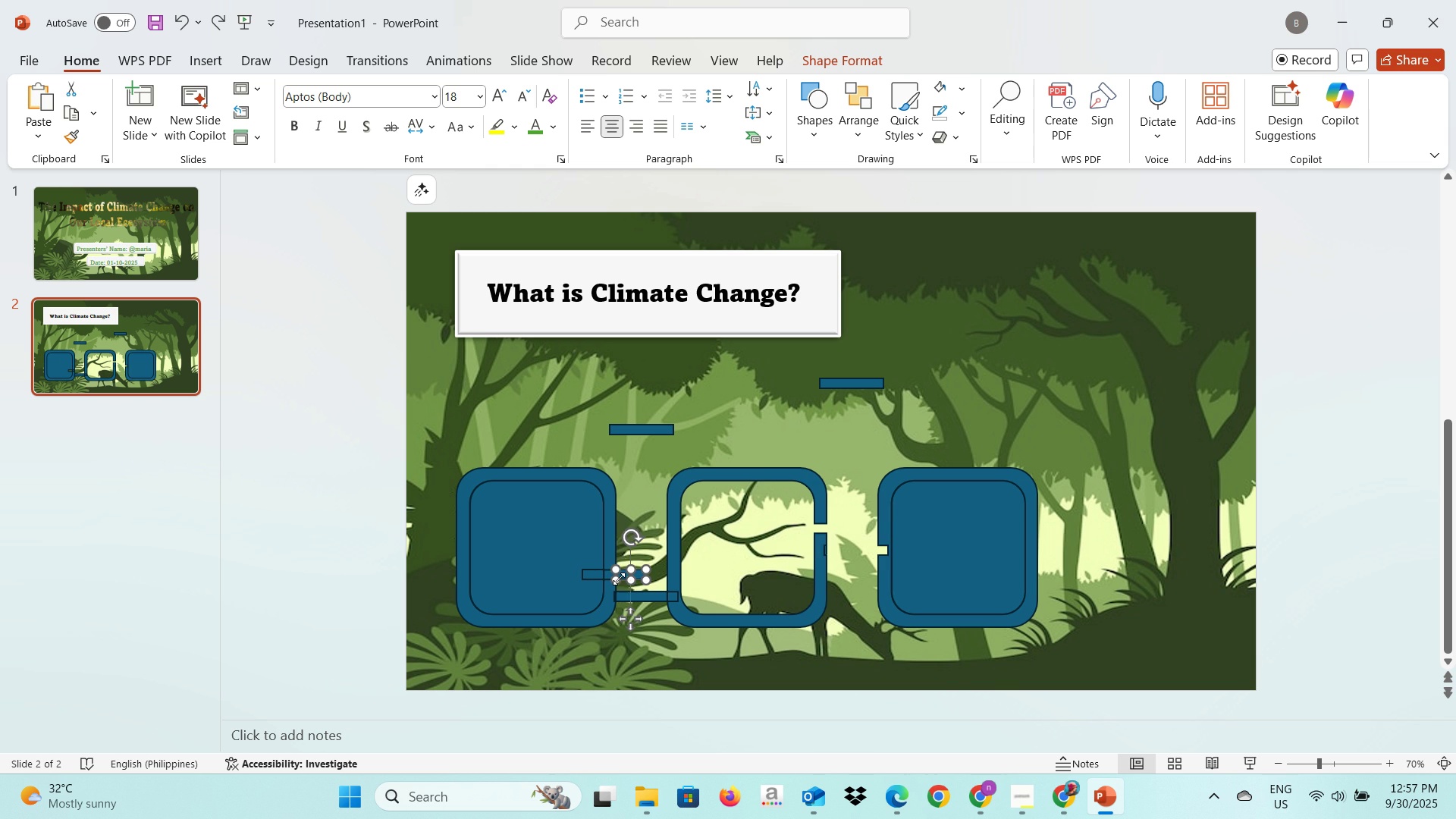 
key(Control+Z)
 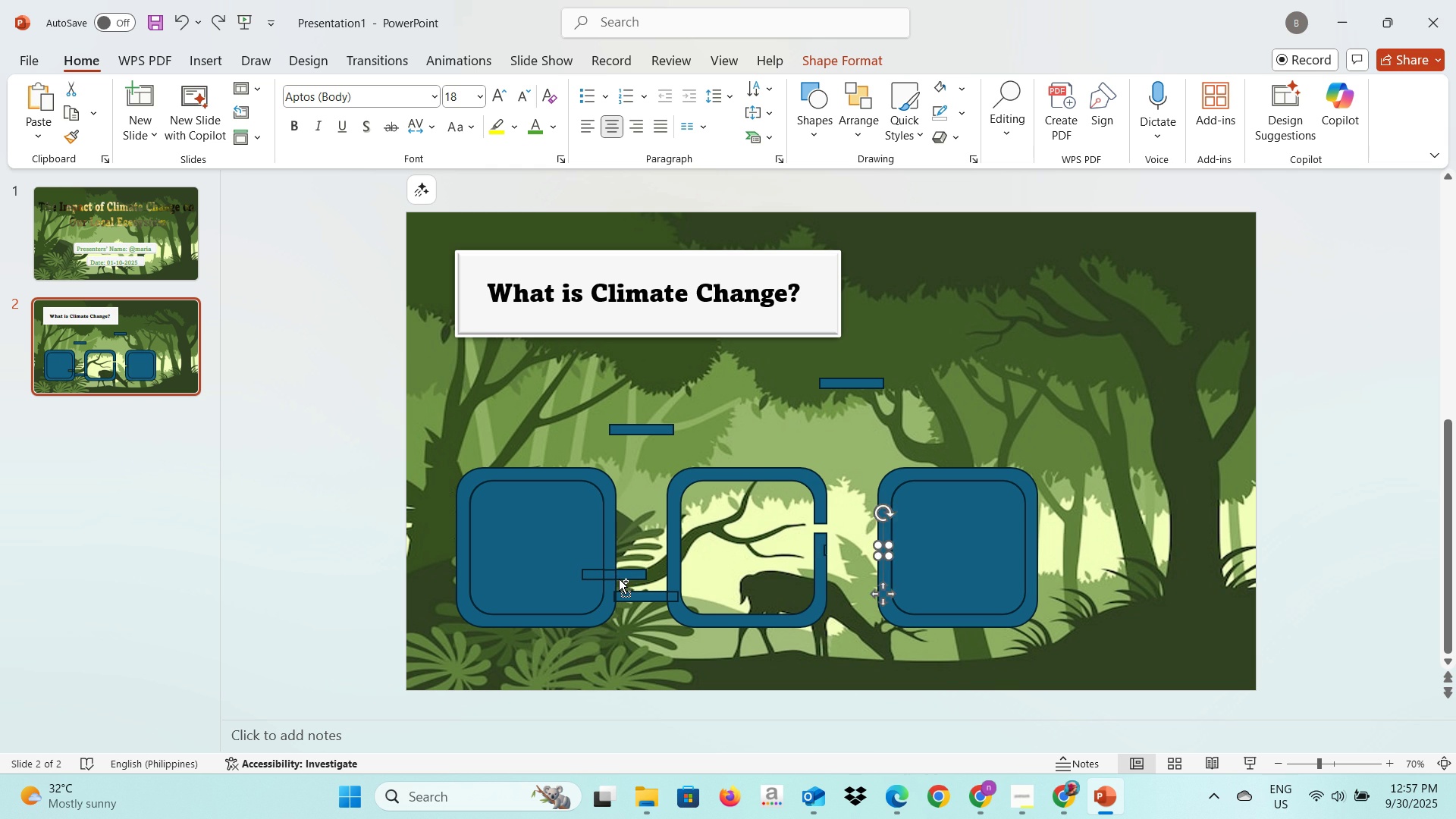 
key(Control+Z)
 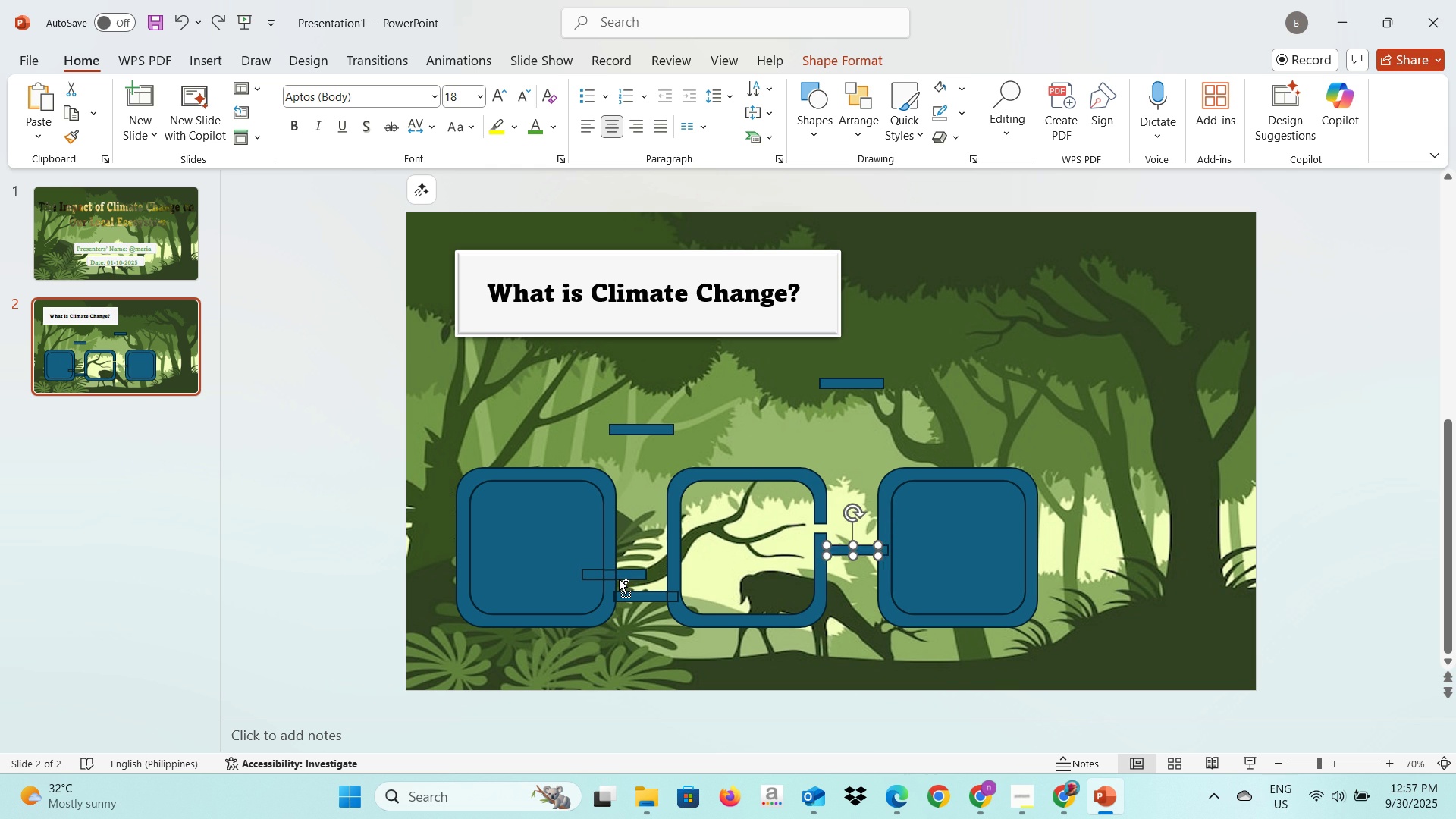 
key(Control+Z)
 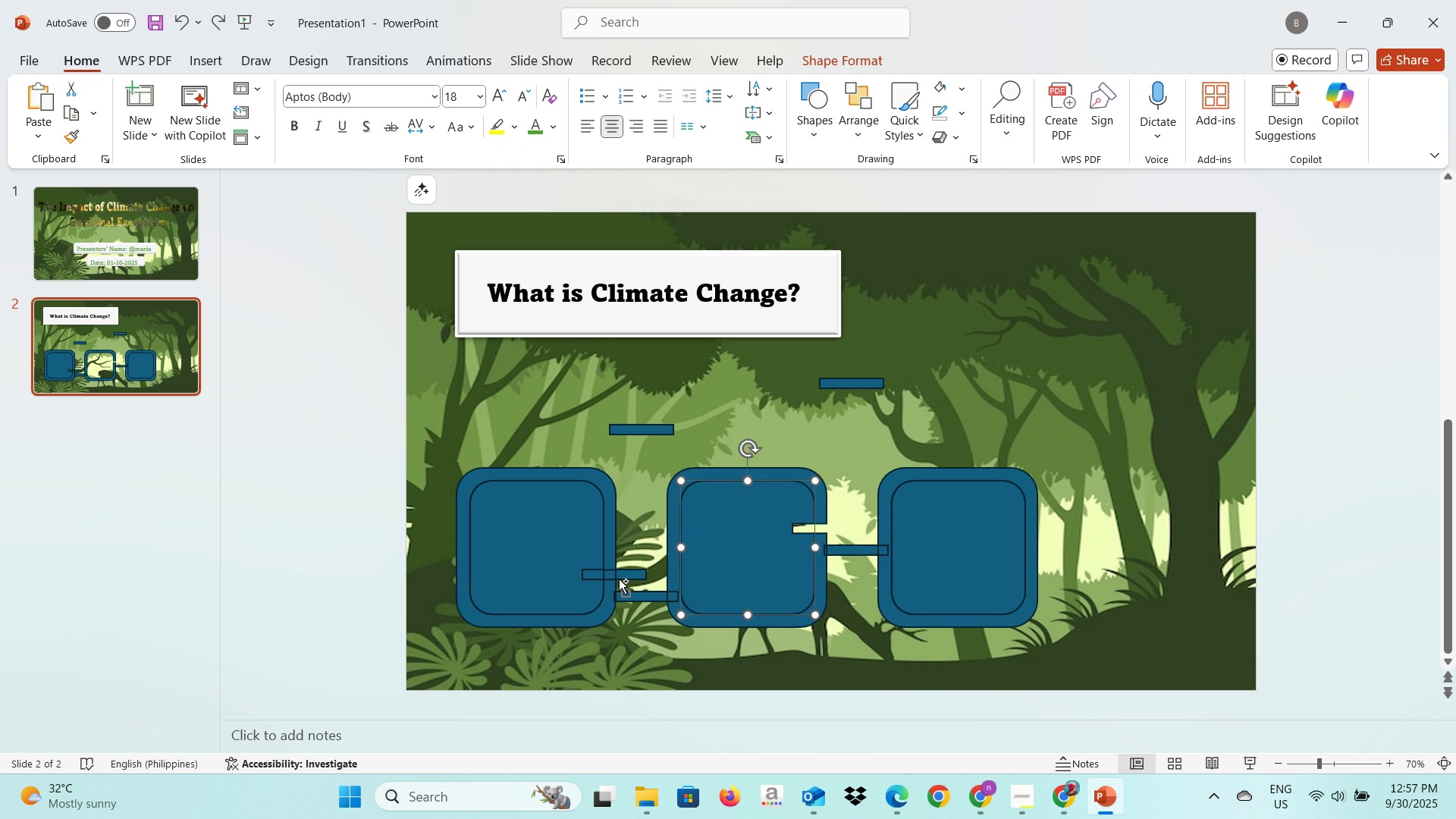 
key(Control+Z)
 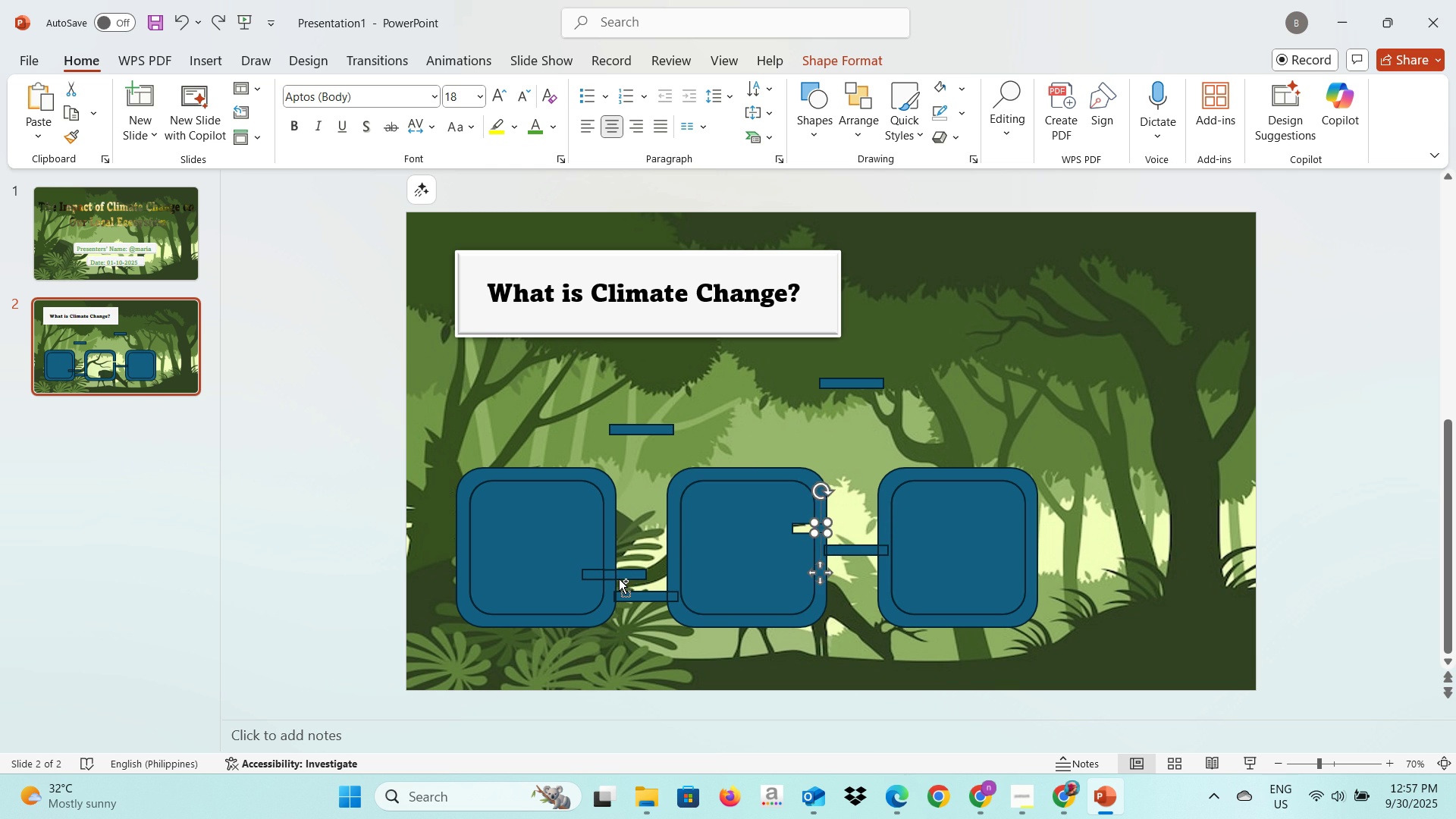 
key(Control+Z)
 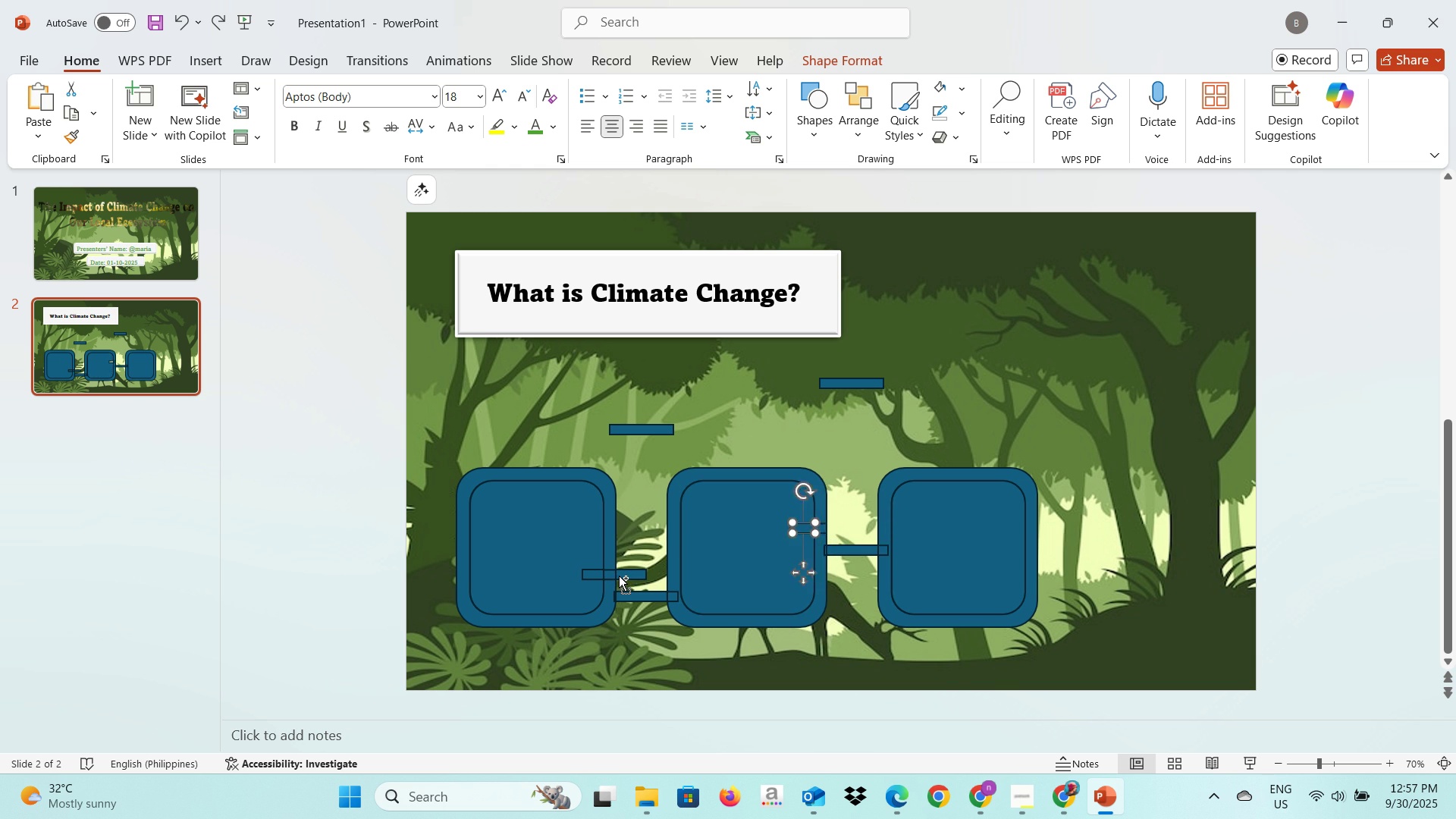 
key(Control+Z)
 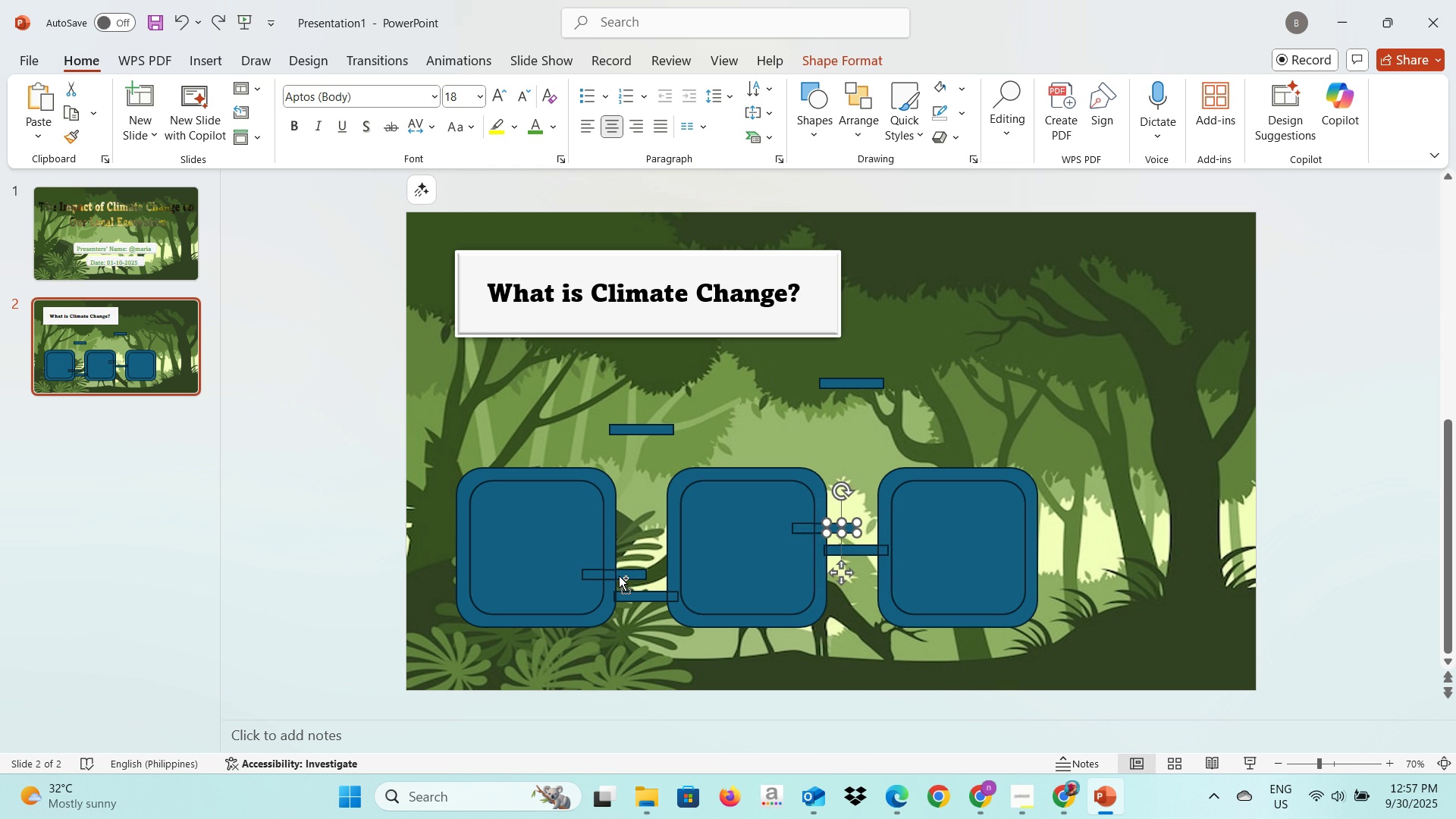 
key(Control+Z)
 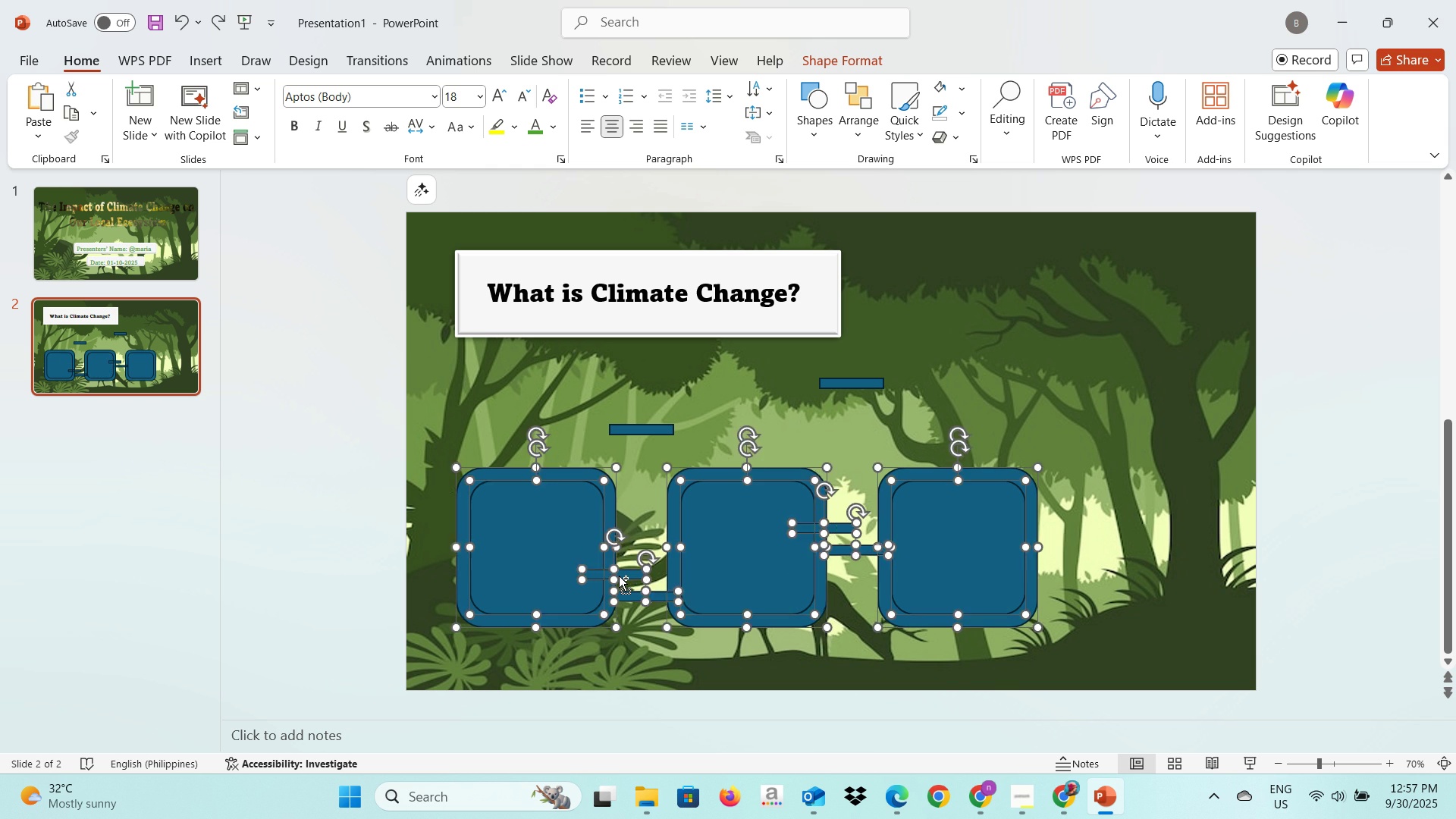 
key(Control+Z)
 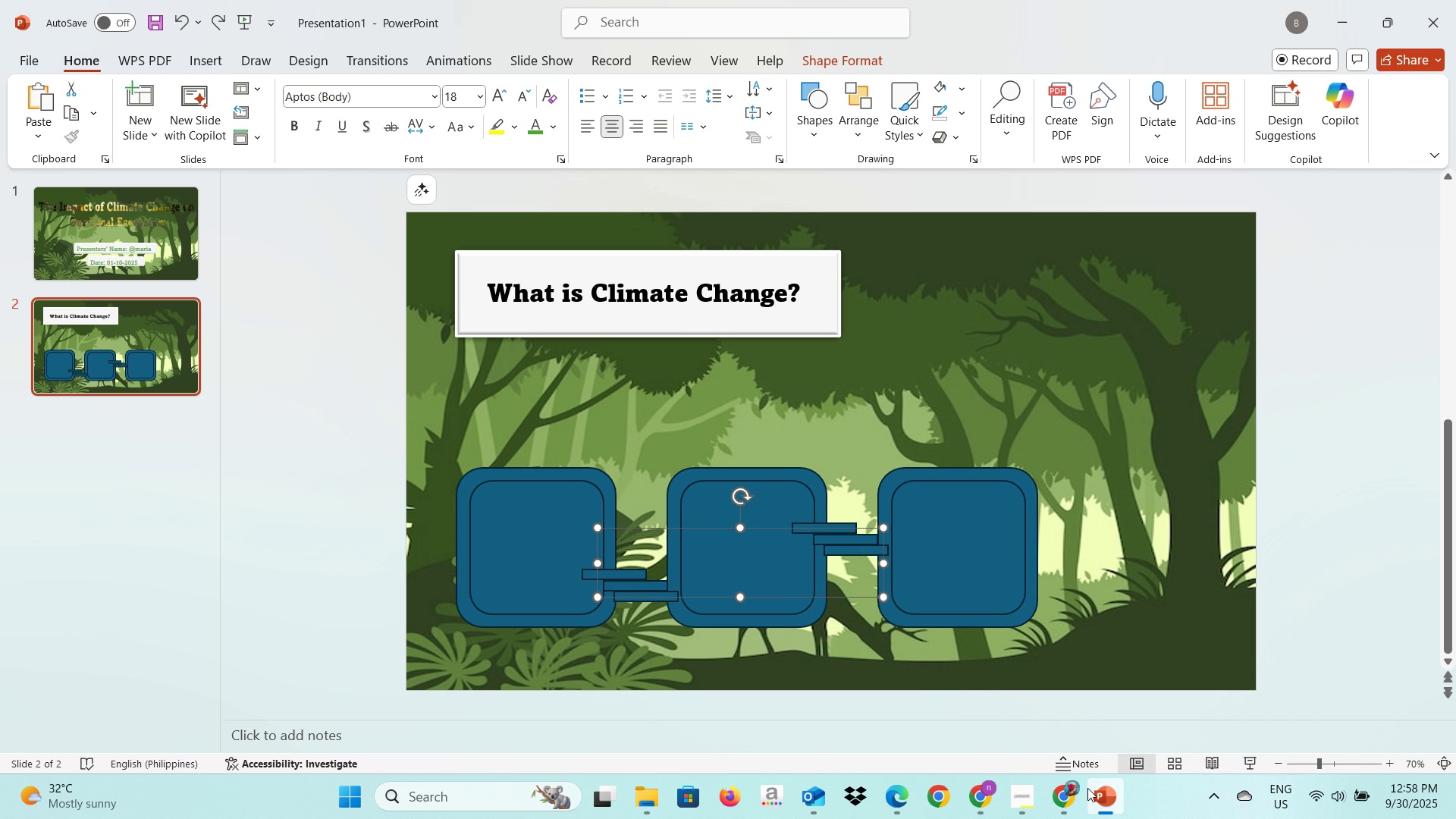 
wait(17.12)
 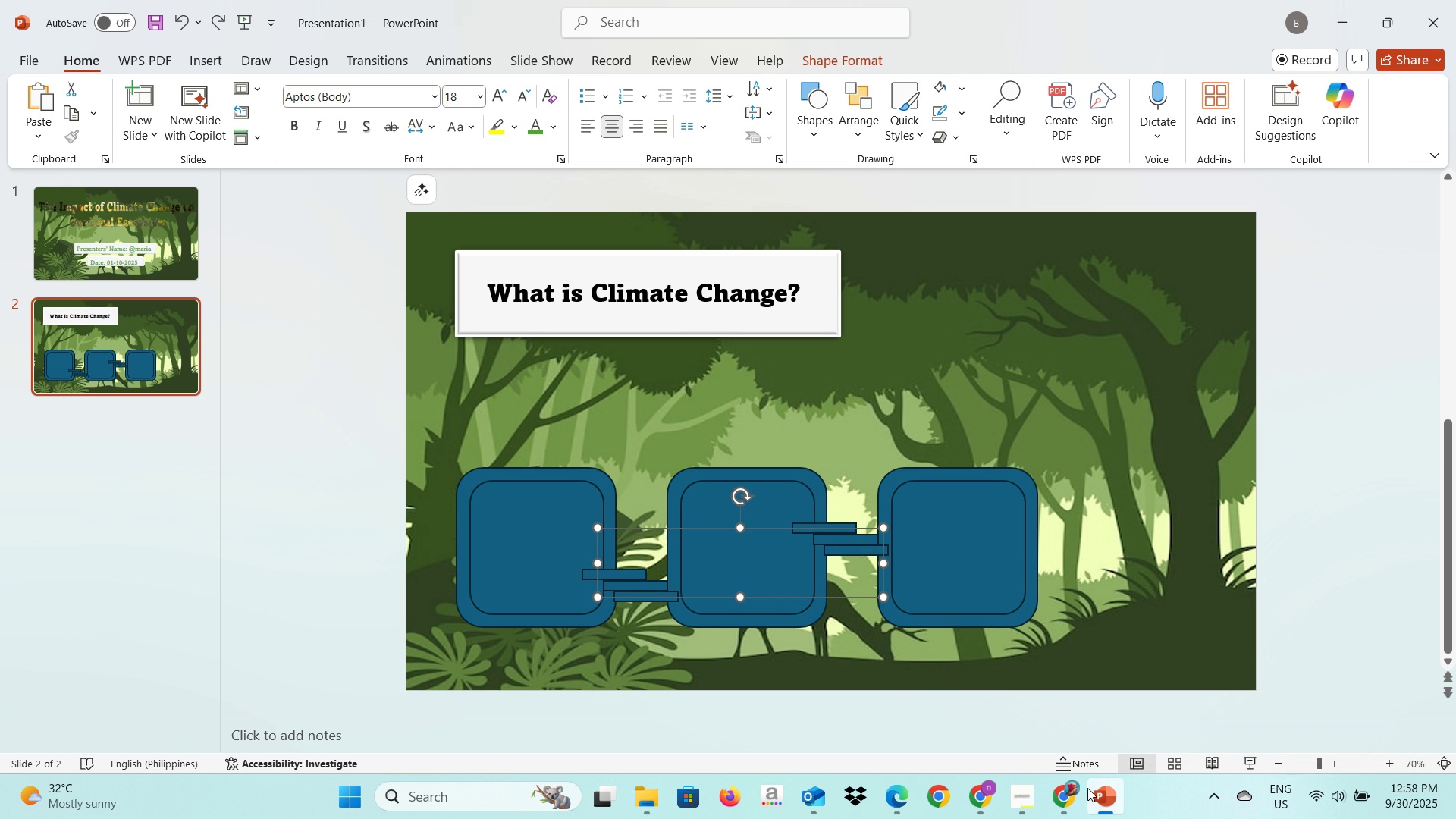 
left_click([627, 579])